 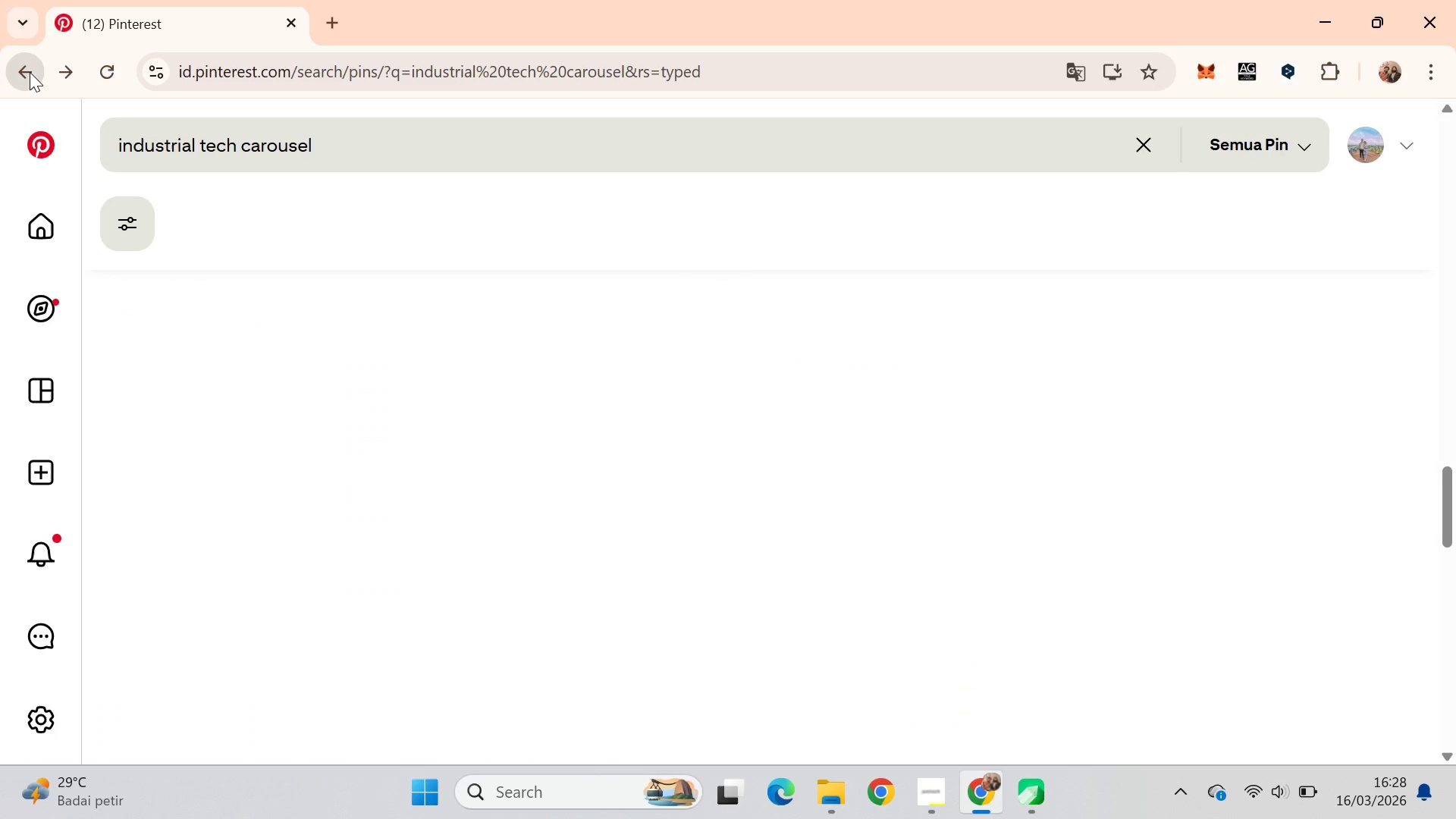 
left_click([30, 72])
 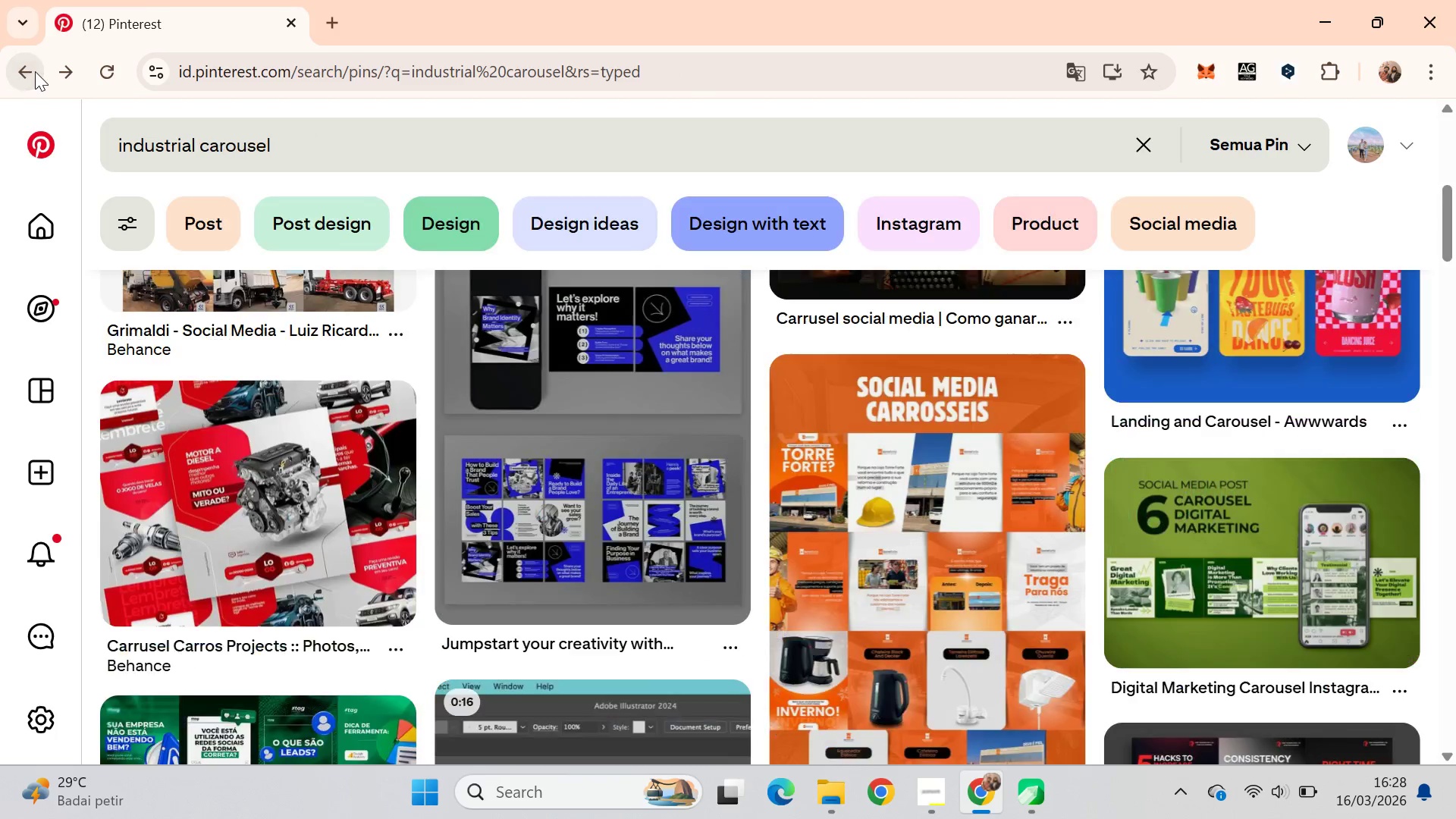 
left_click([52, 71])
 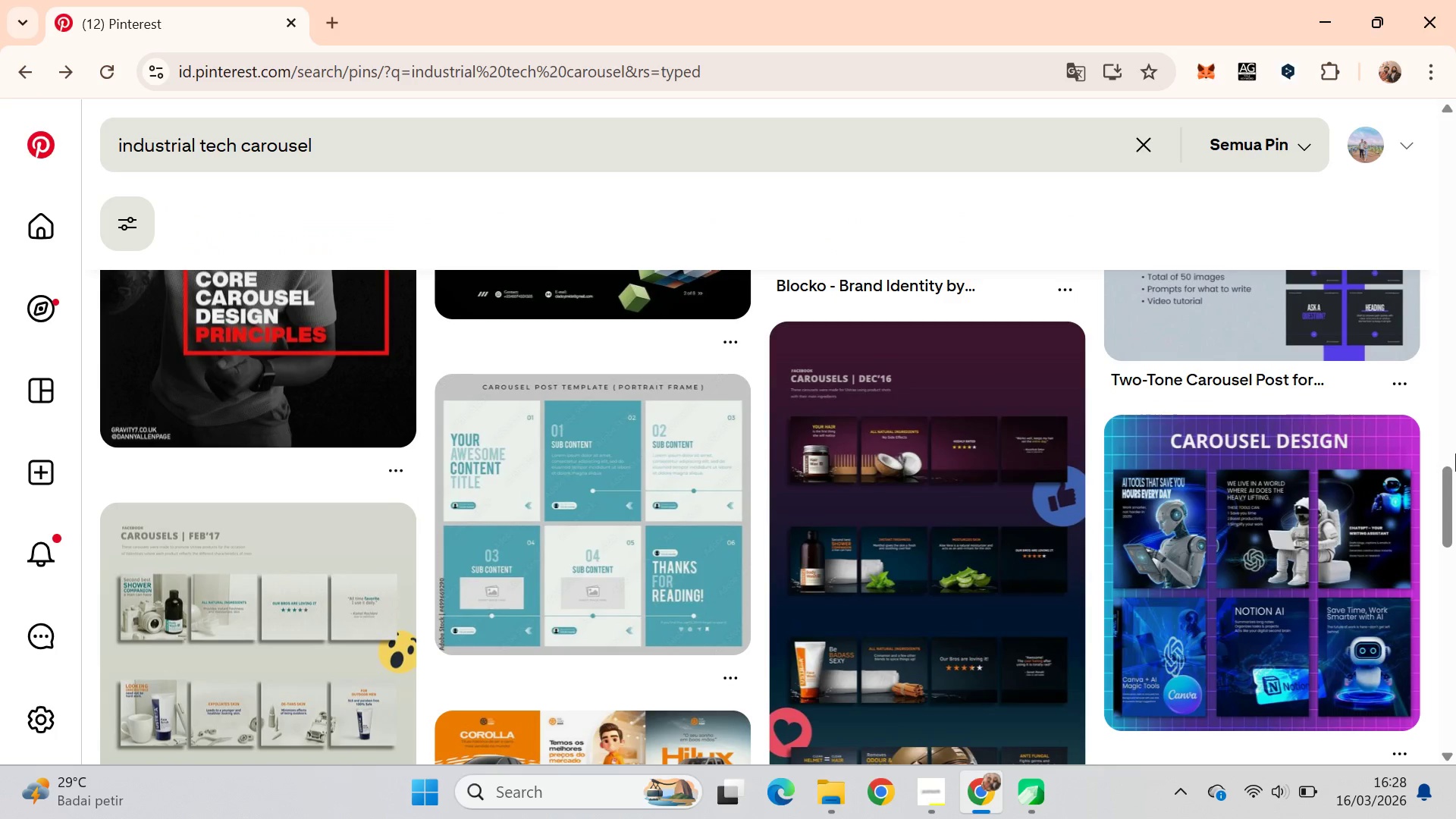 
left_click_drag(start_coordinate=[1454, 513], to_coordinate=[1455, 80])
 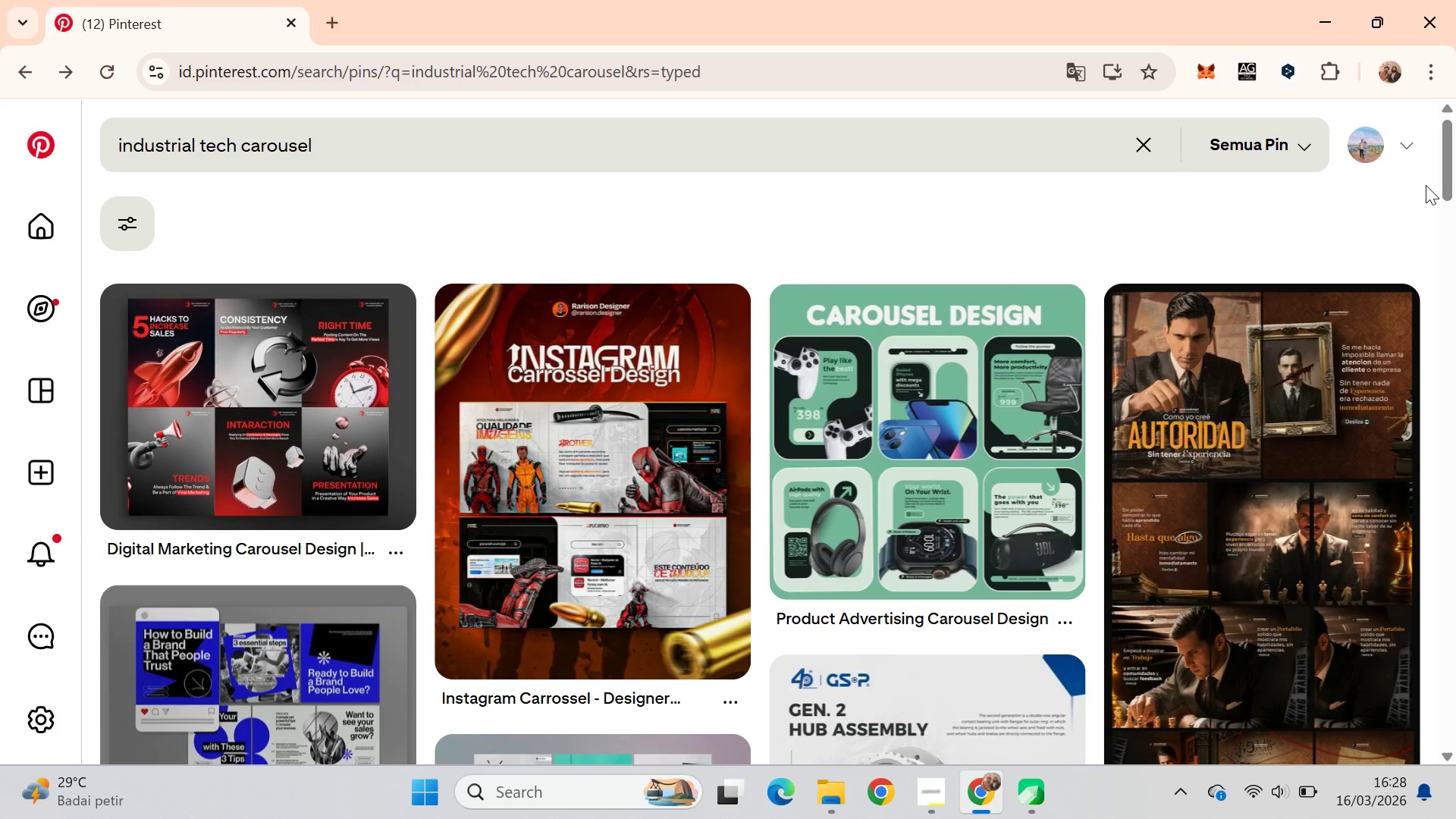 
wait(9.88)
 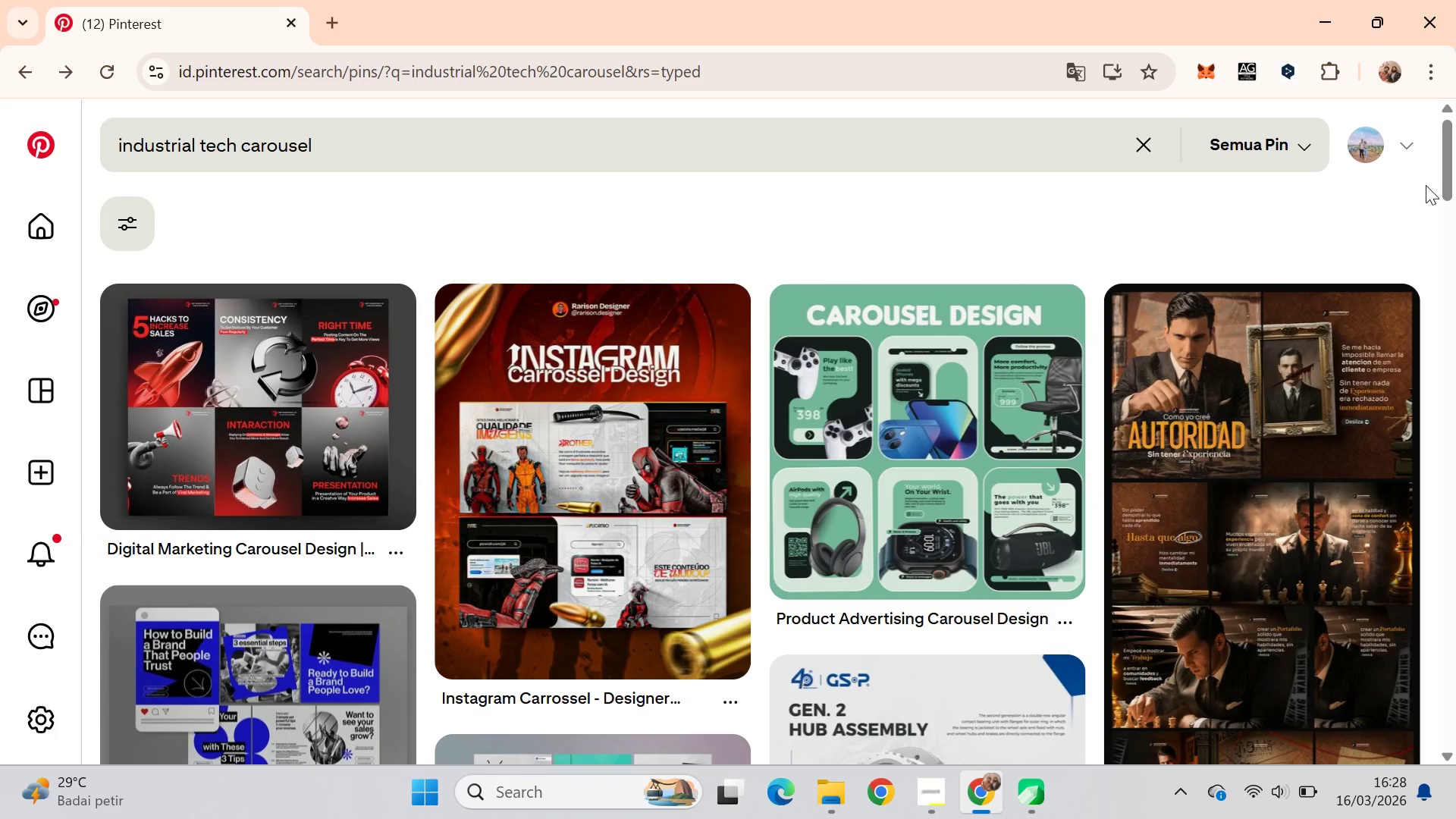 
left_click_drag(start_coordinate=[1451, 159], to_coordinate=[1455, 122])
 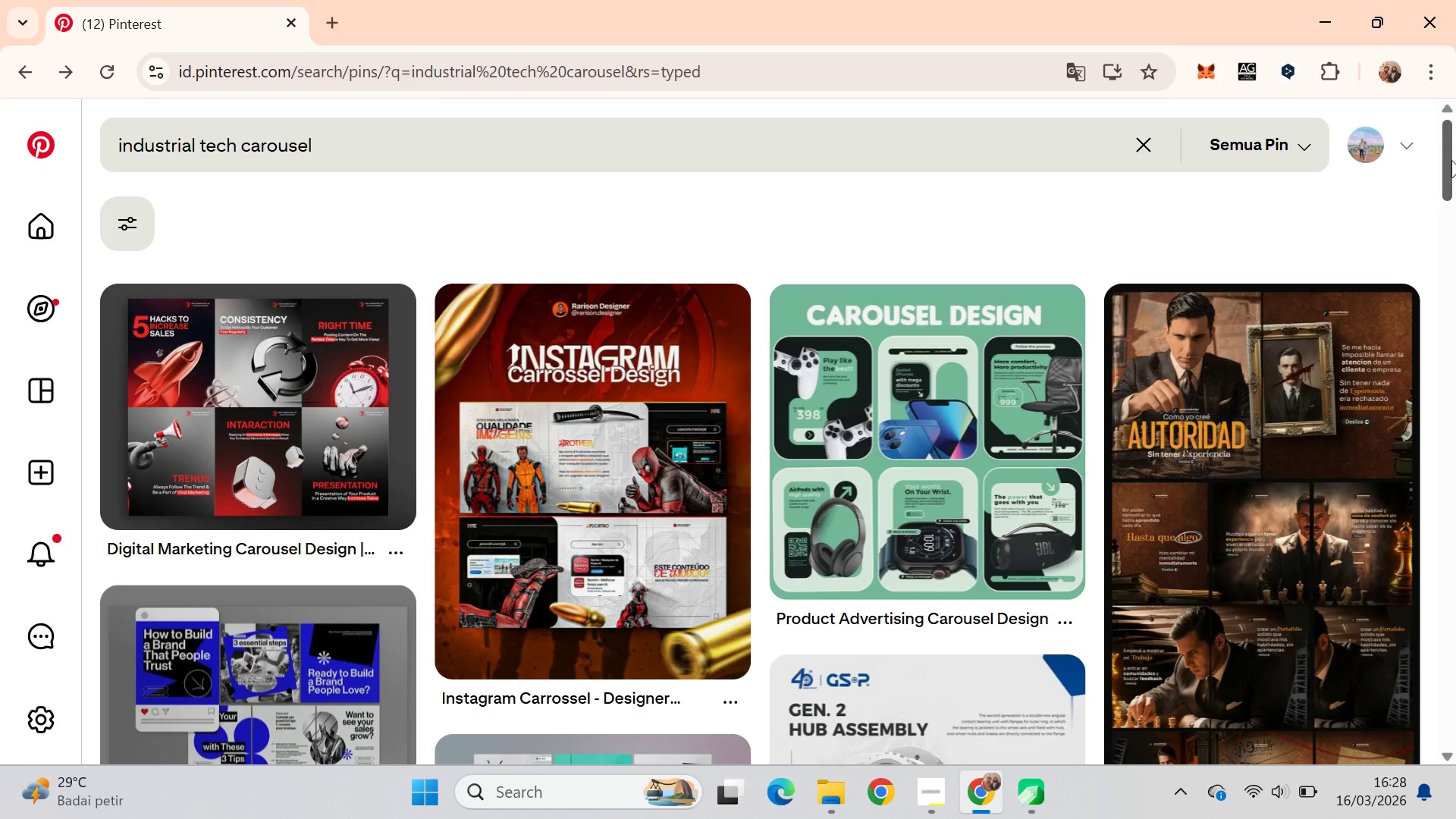 
wait(5.16)
 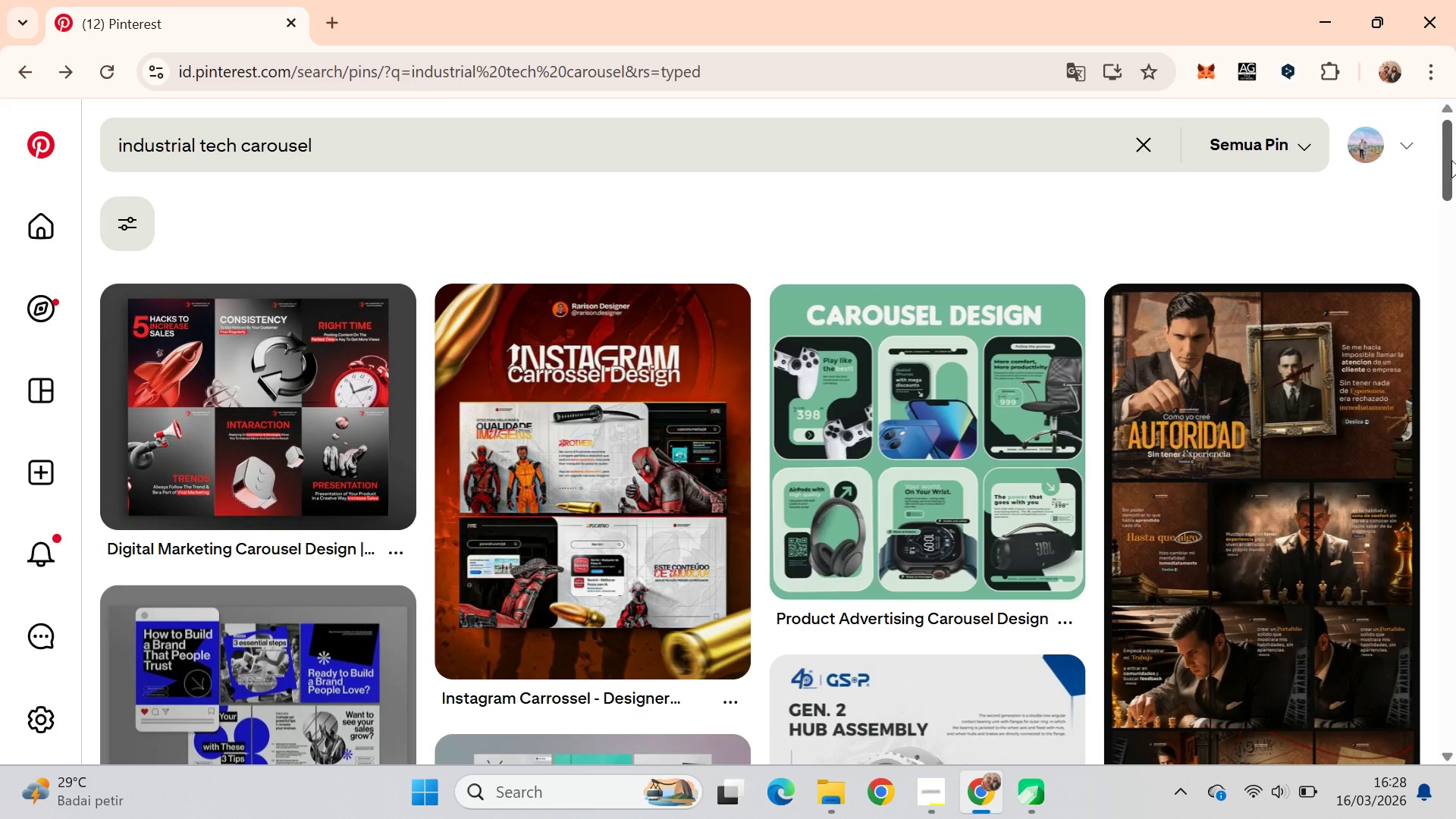 
key(Alt+AltLeft)
 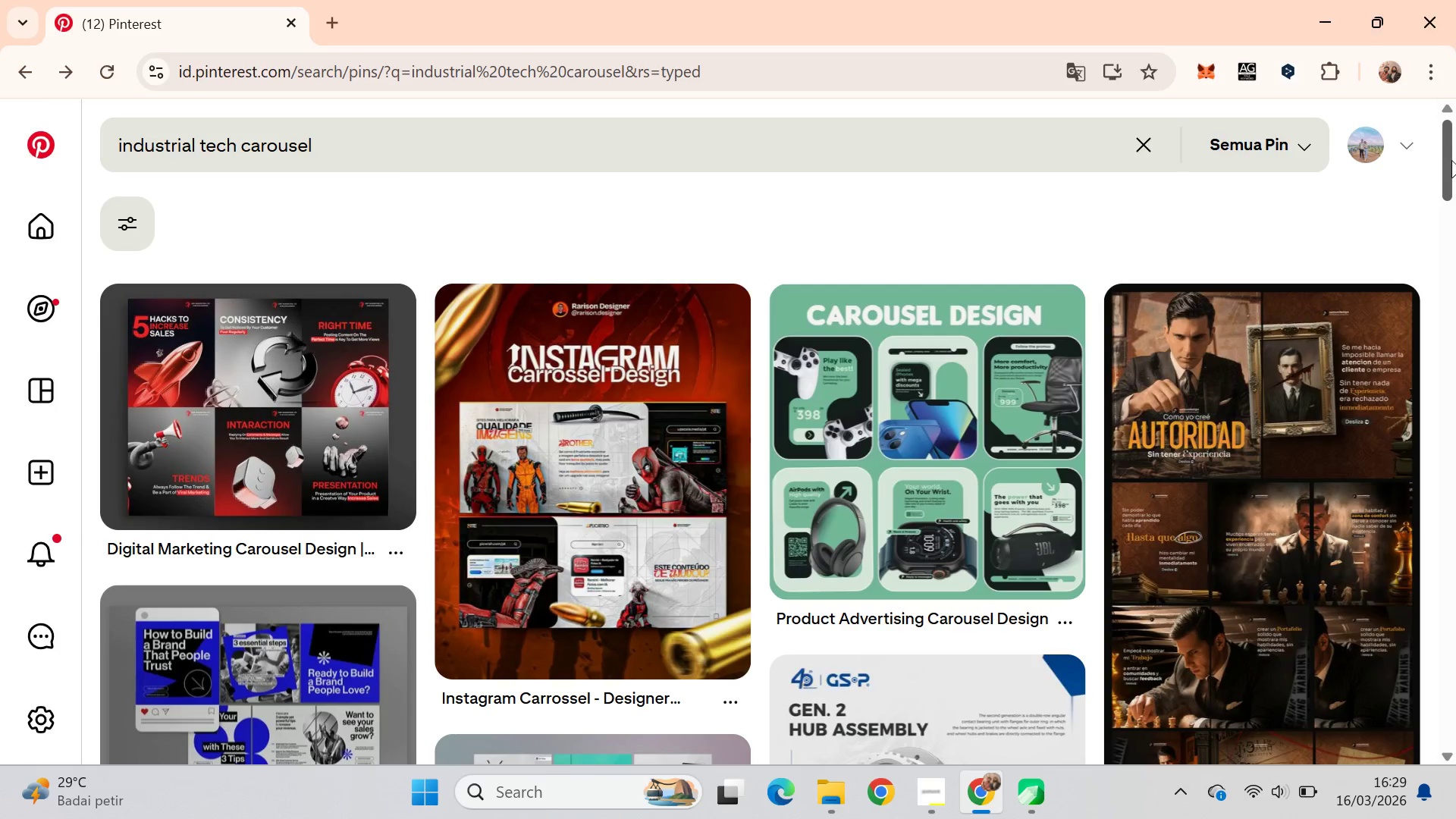 
key(Alt+Tab)